 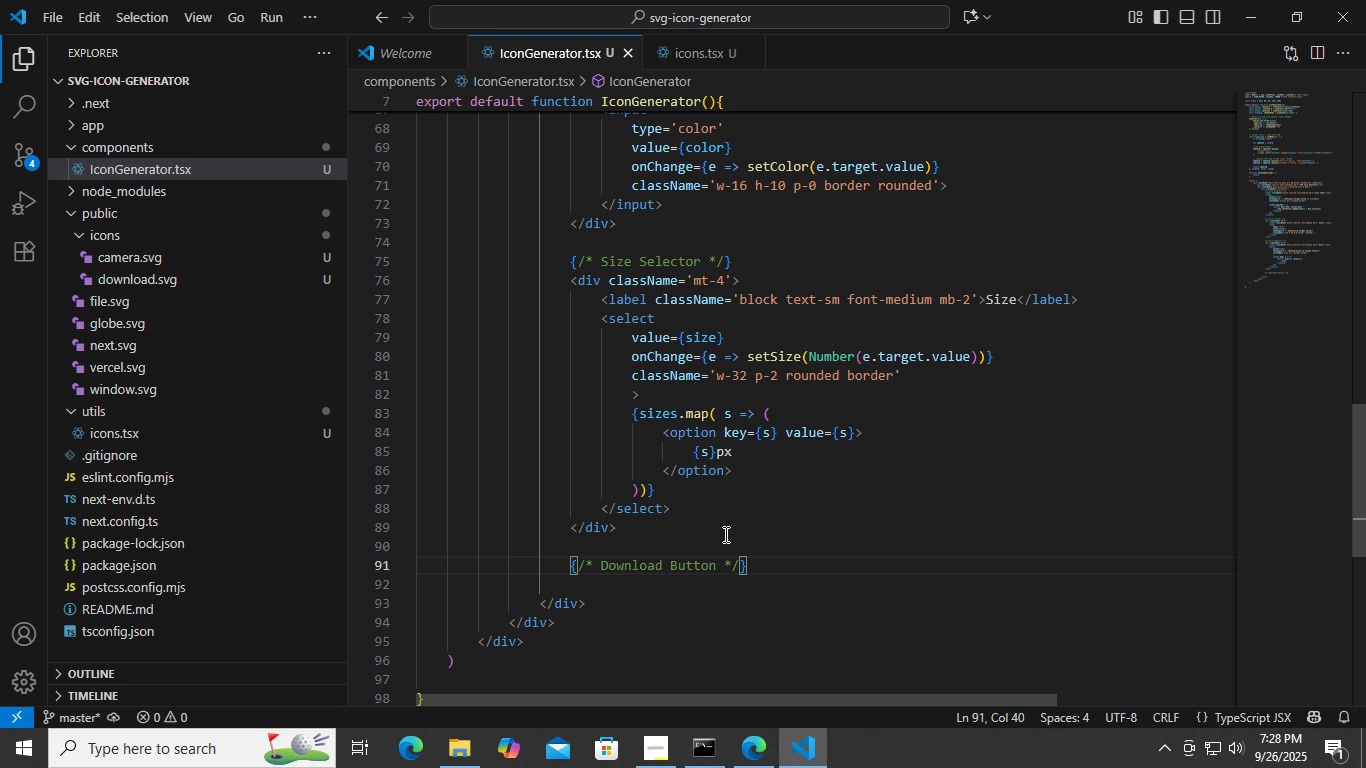 
key(Control+ArrowRight)
 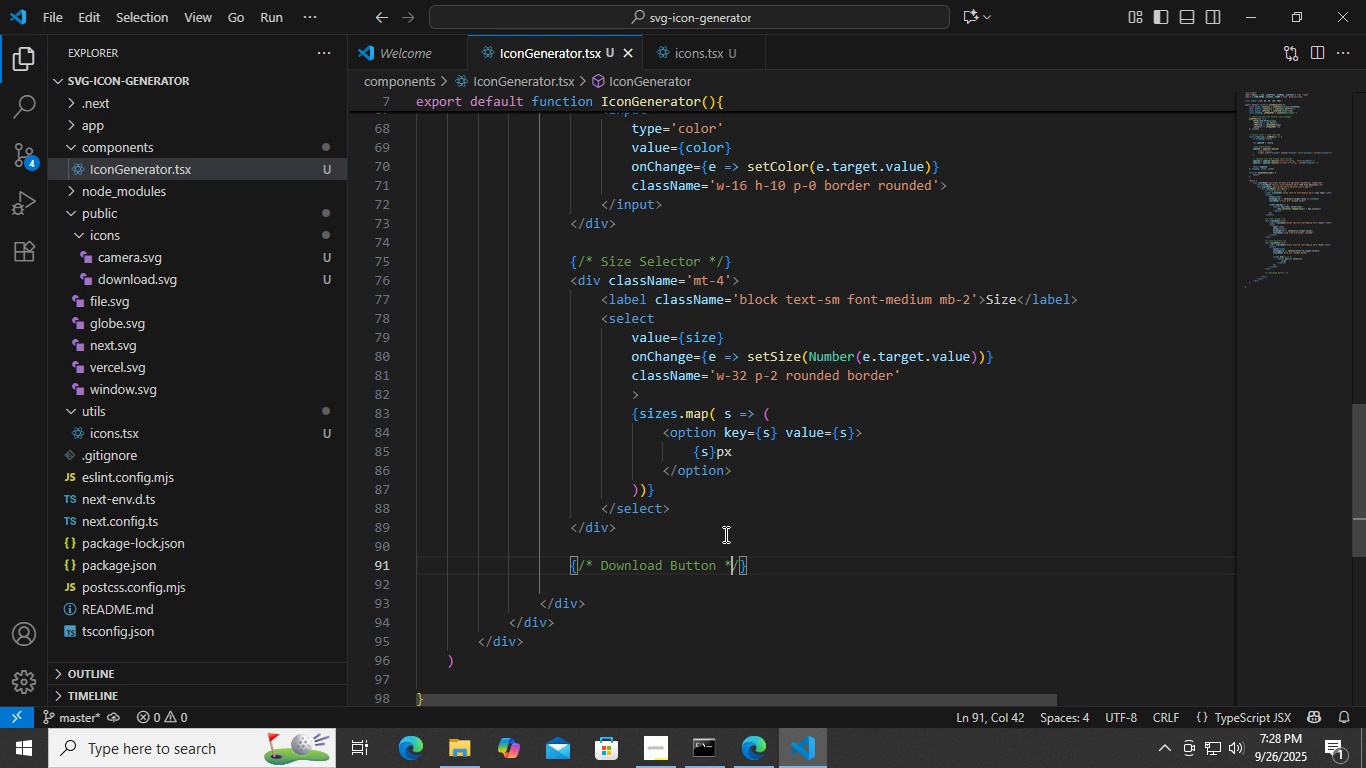 
key(Control+ArrowRight)
 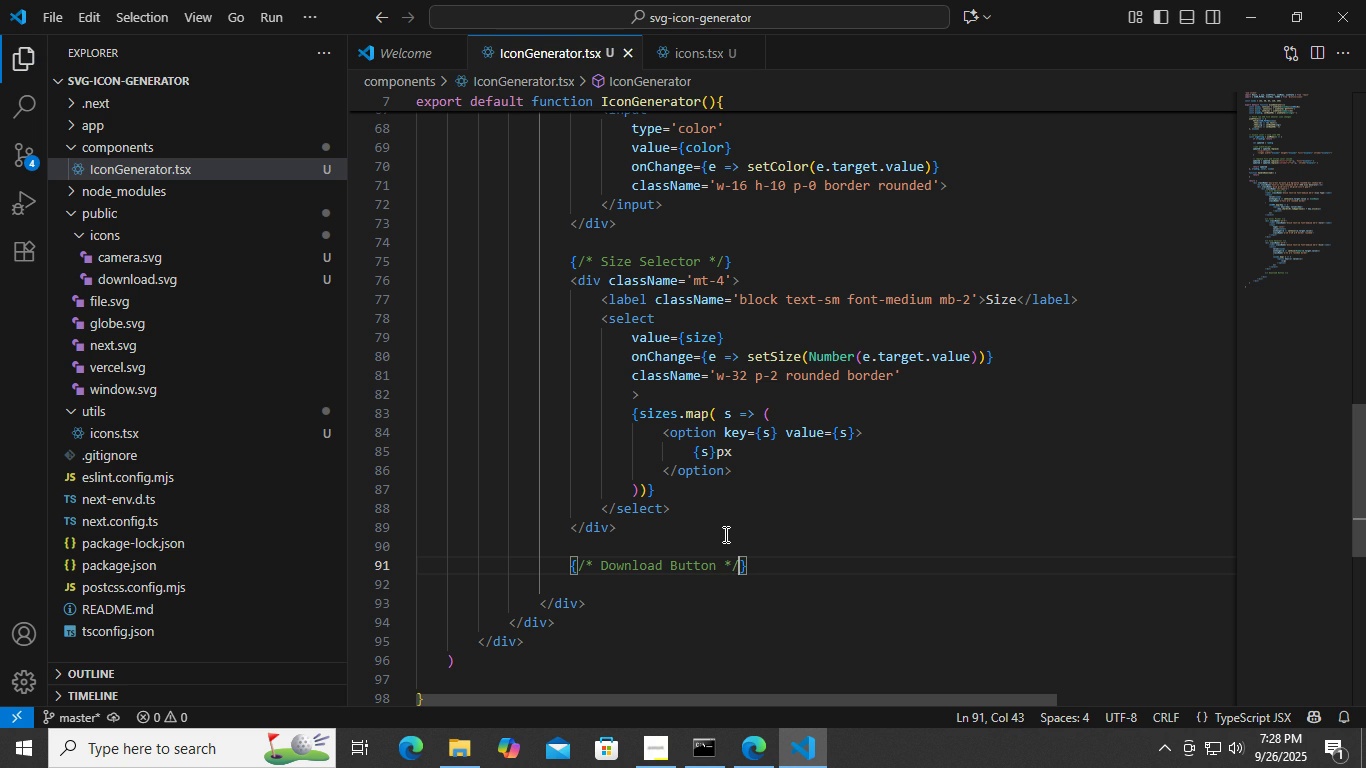 
key(Control+ArrowRight)
 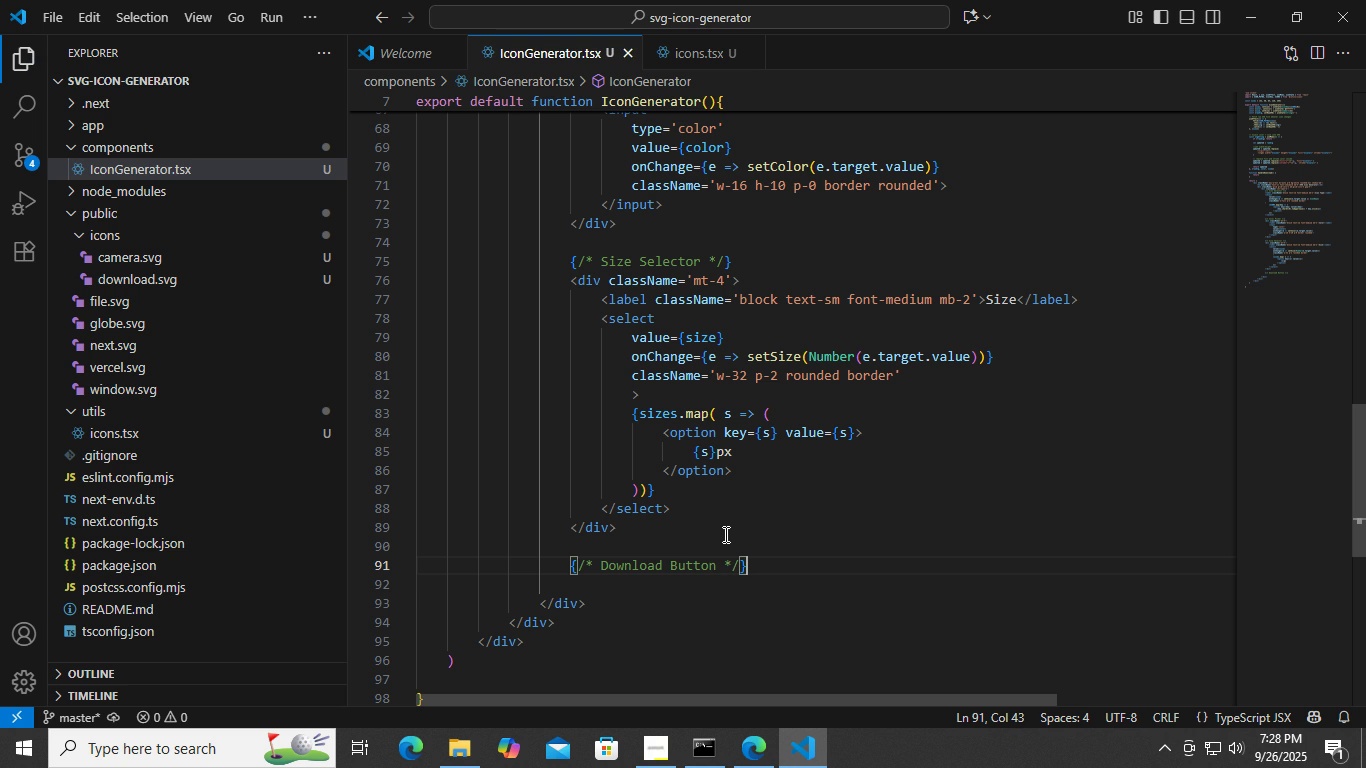 
key(Control+ArrowRight)
 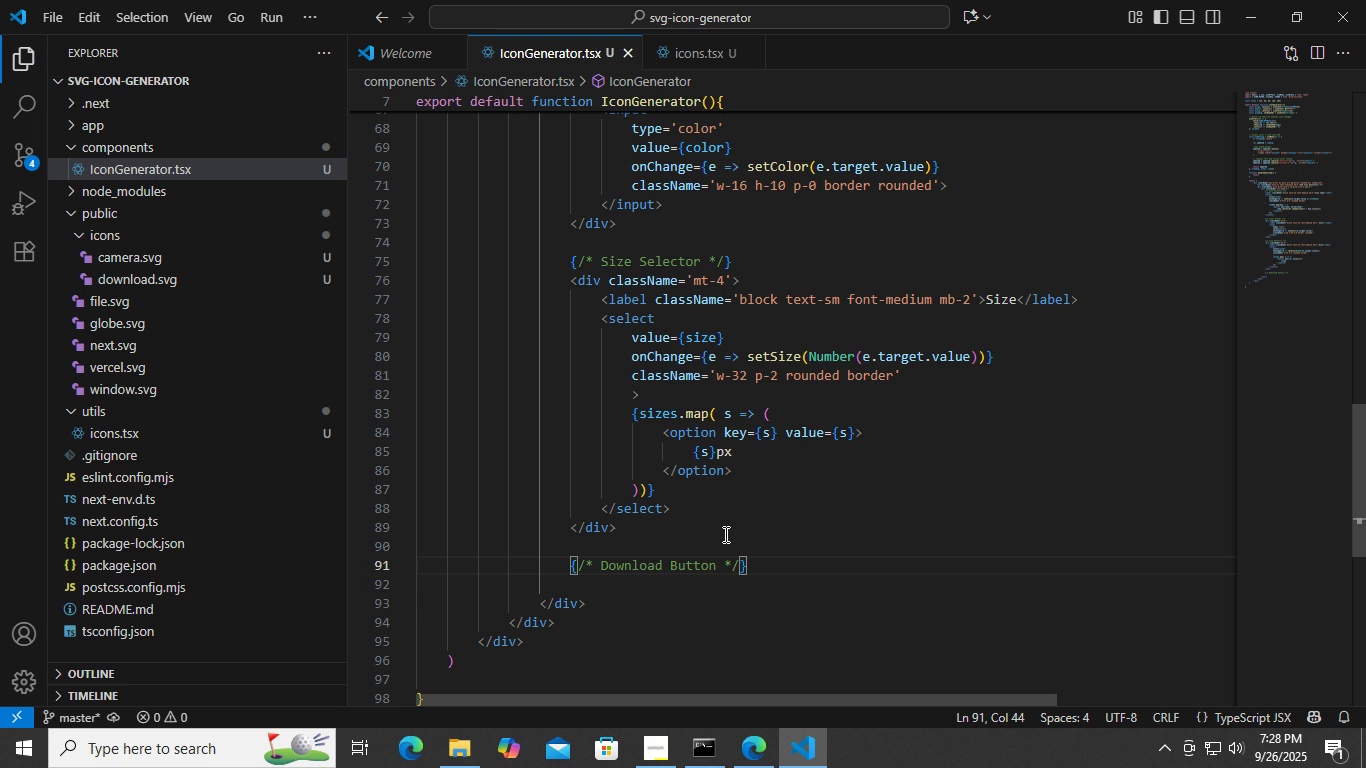 
key(Control+Enter)